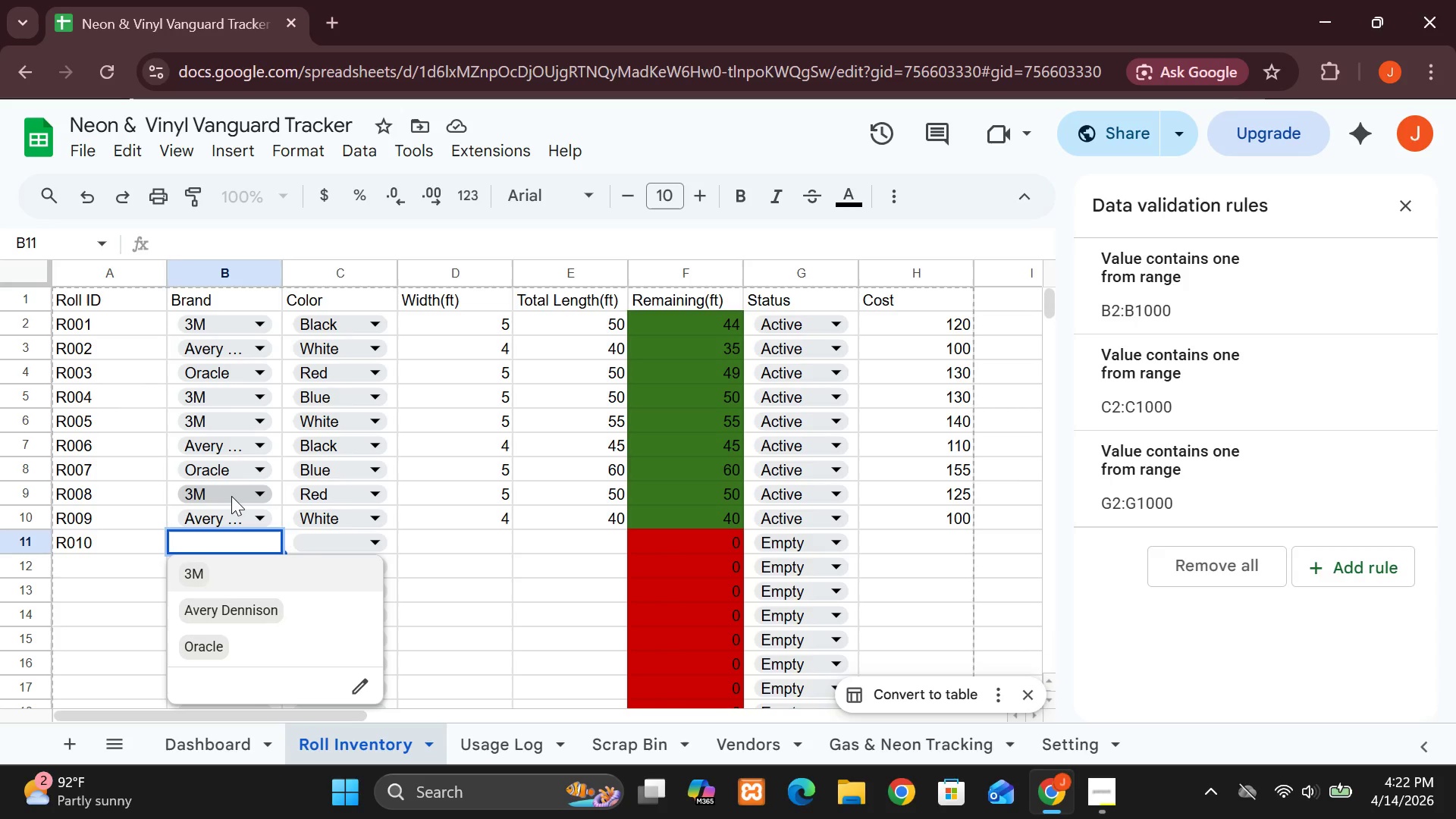 
wait(30.0)
 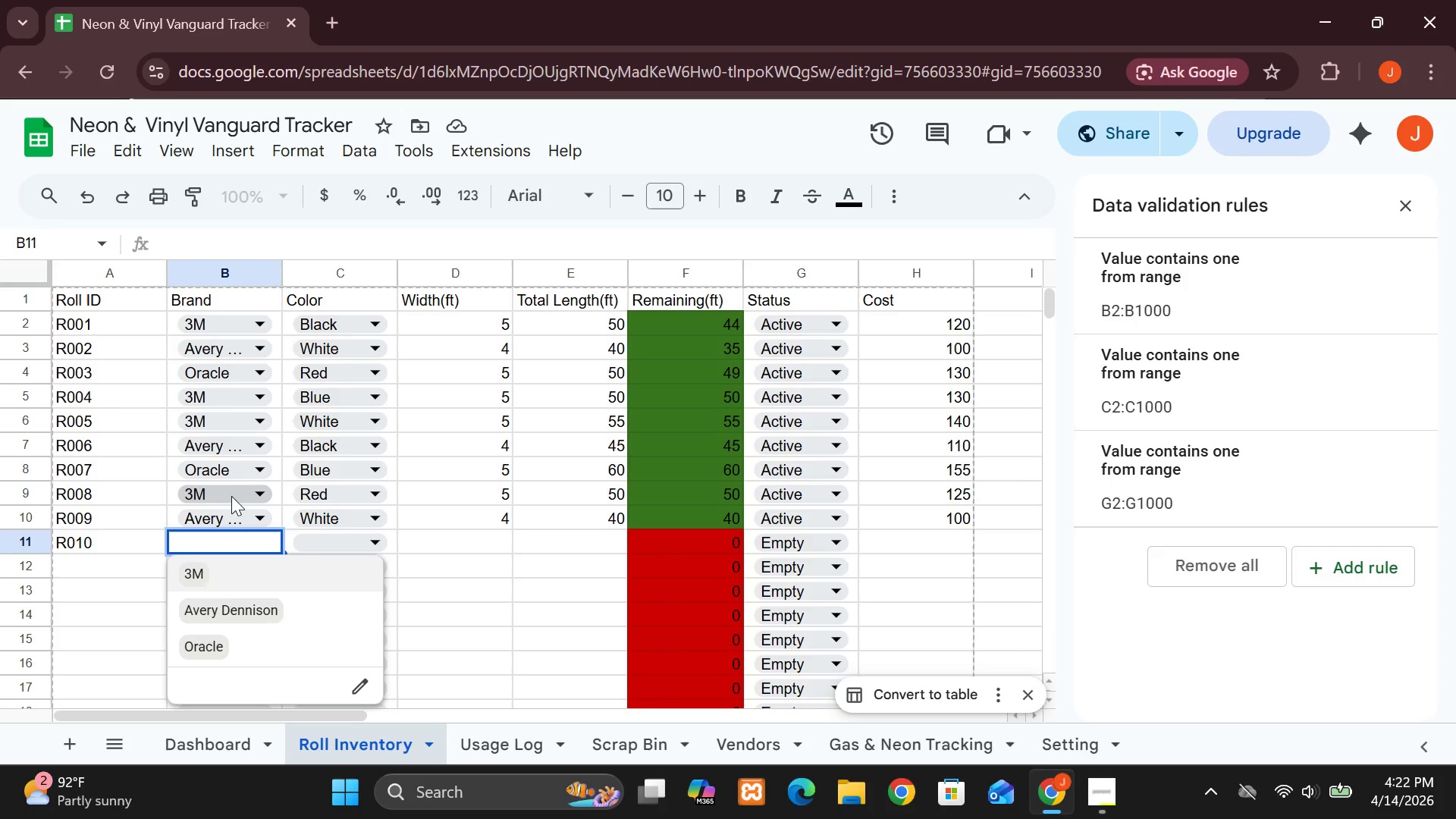 
left_click([221, 648])
 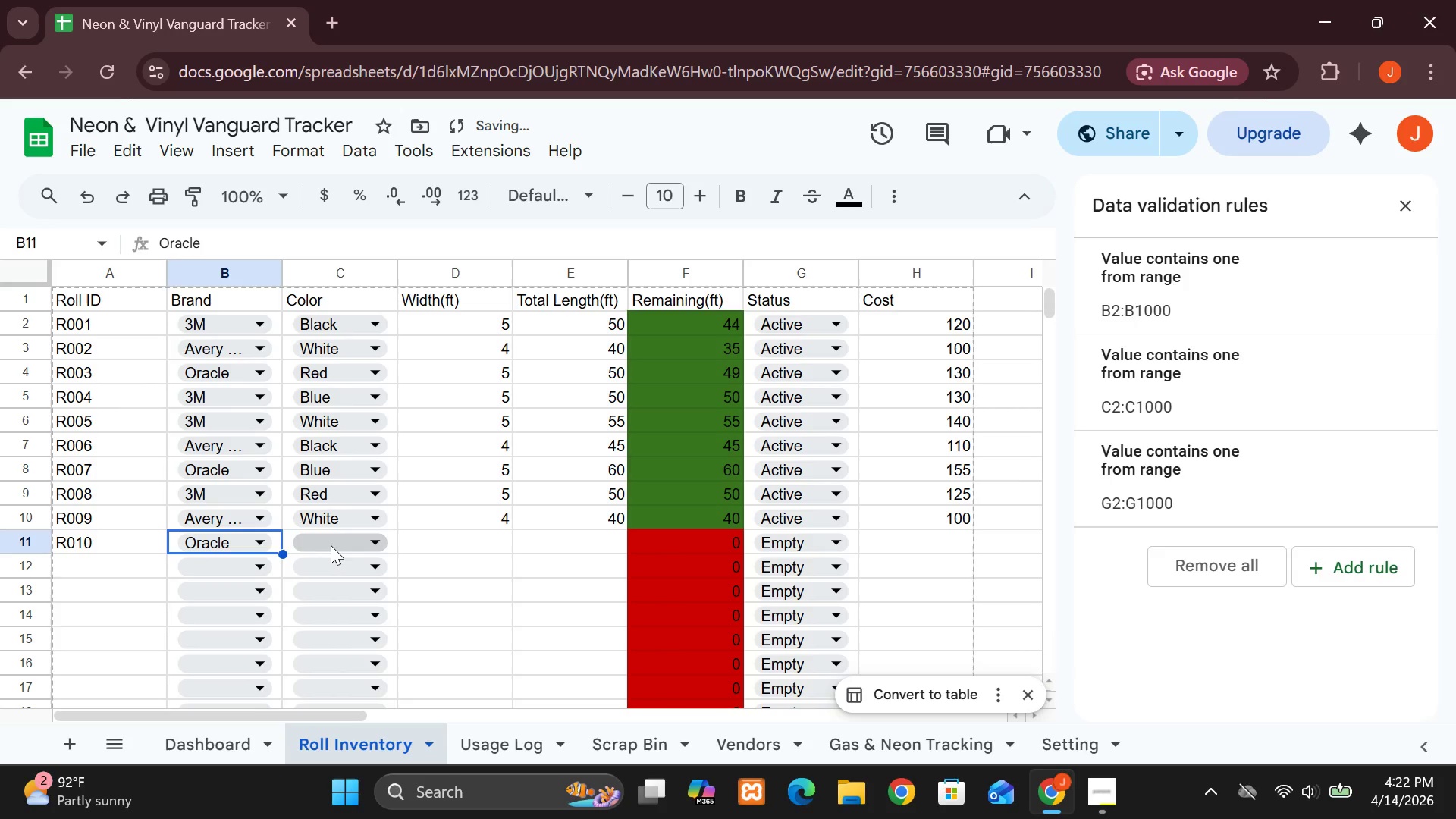 
left_click([331, 545])
 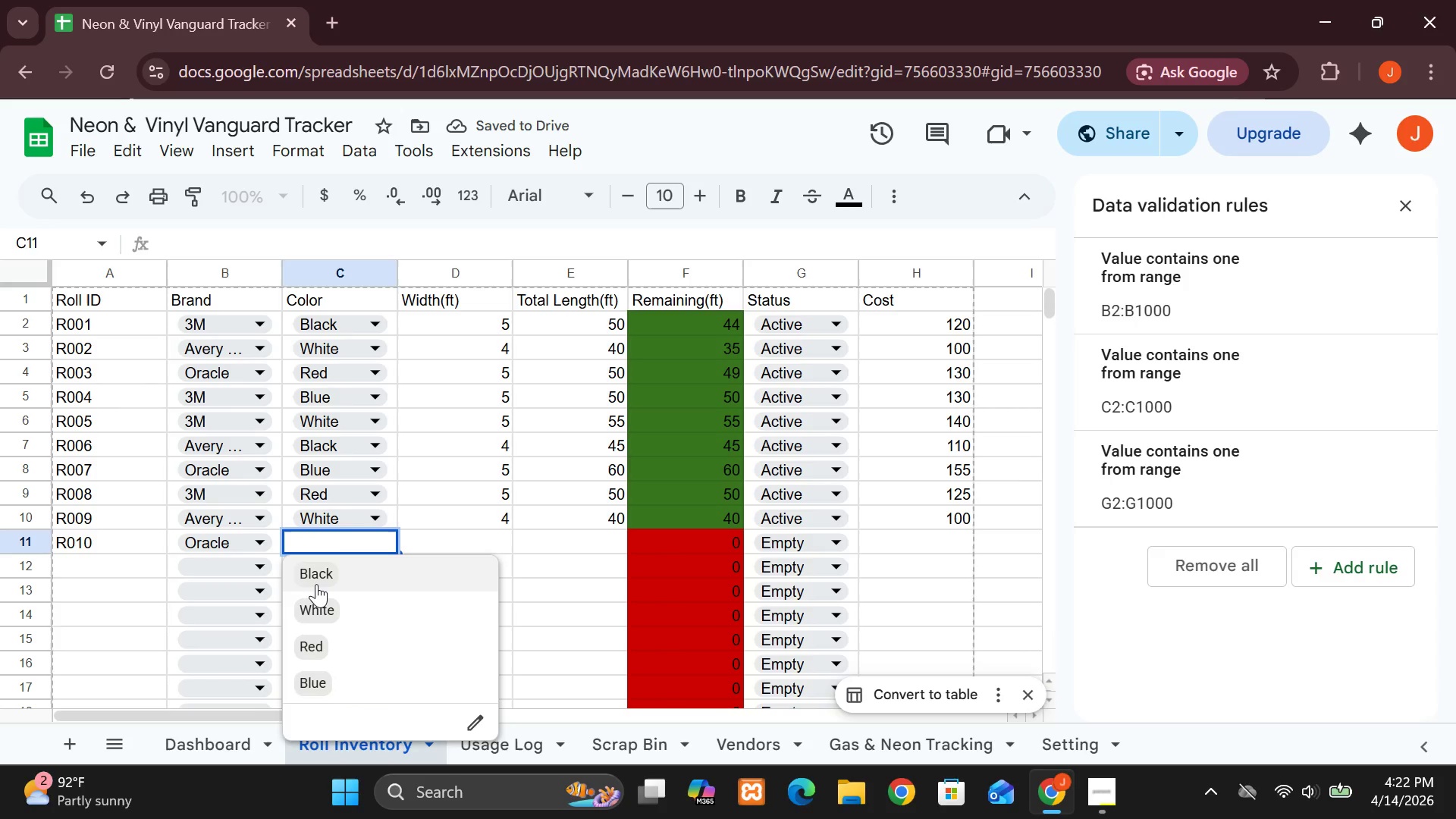 
left_click([312, 574])
 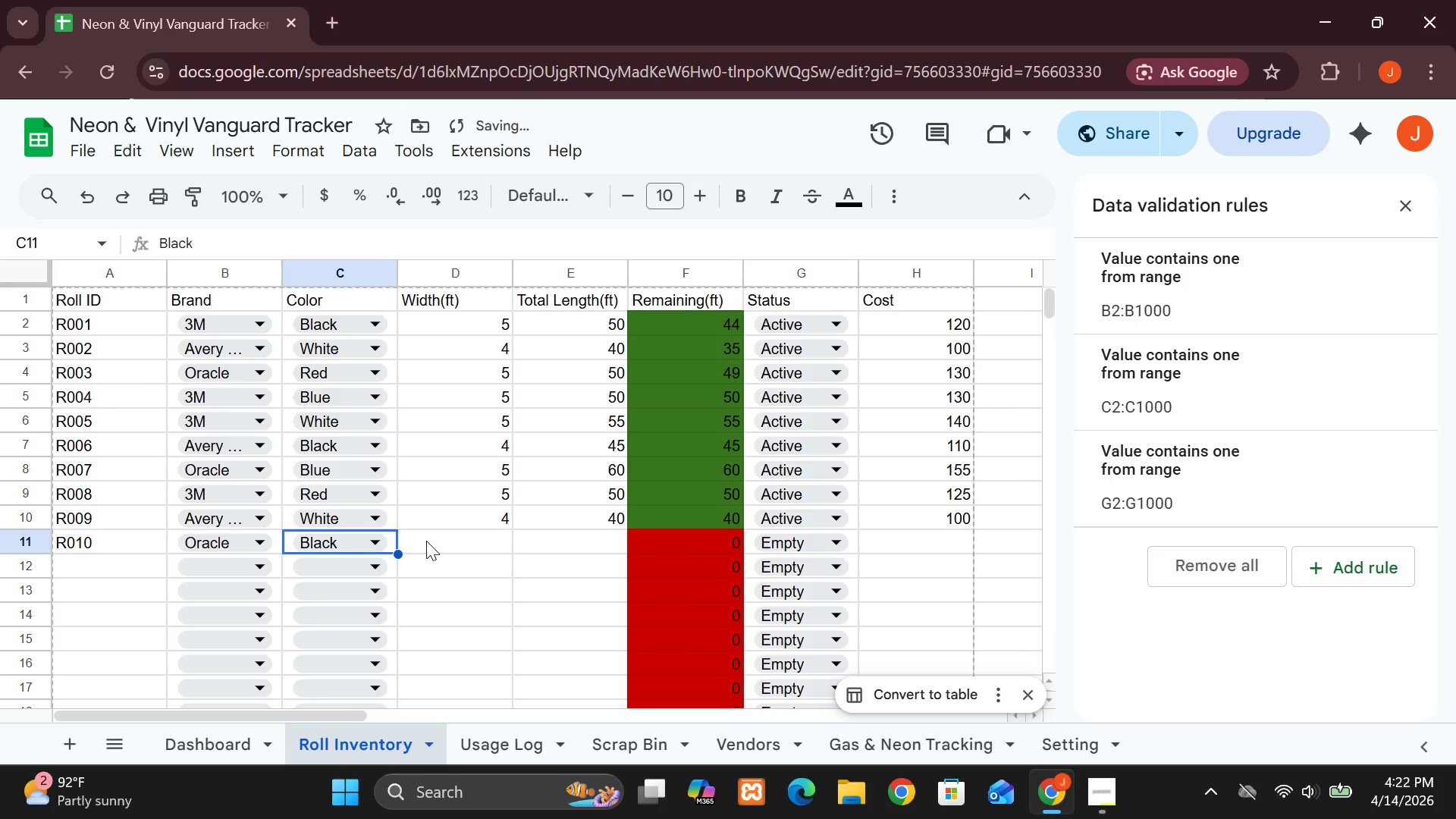 
left_click([426, 541])
 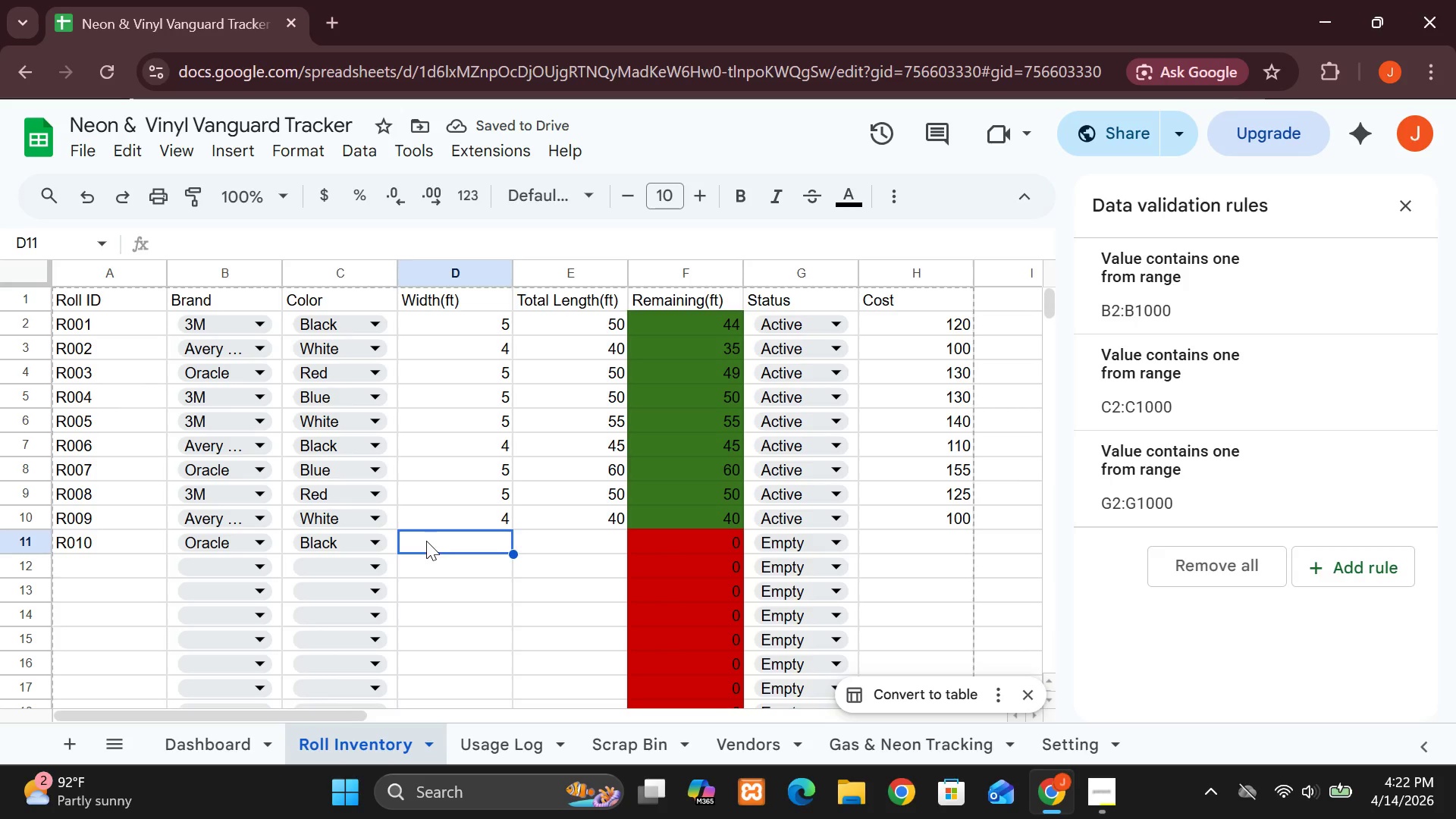 
key(5)
 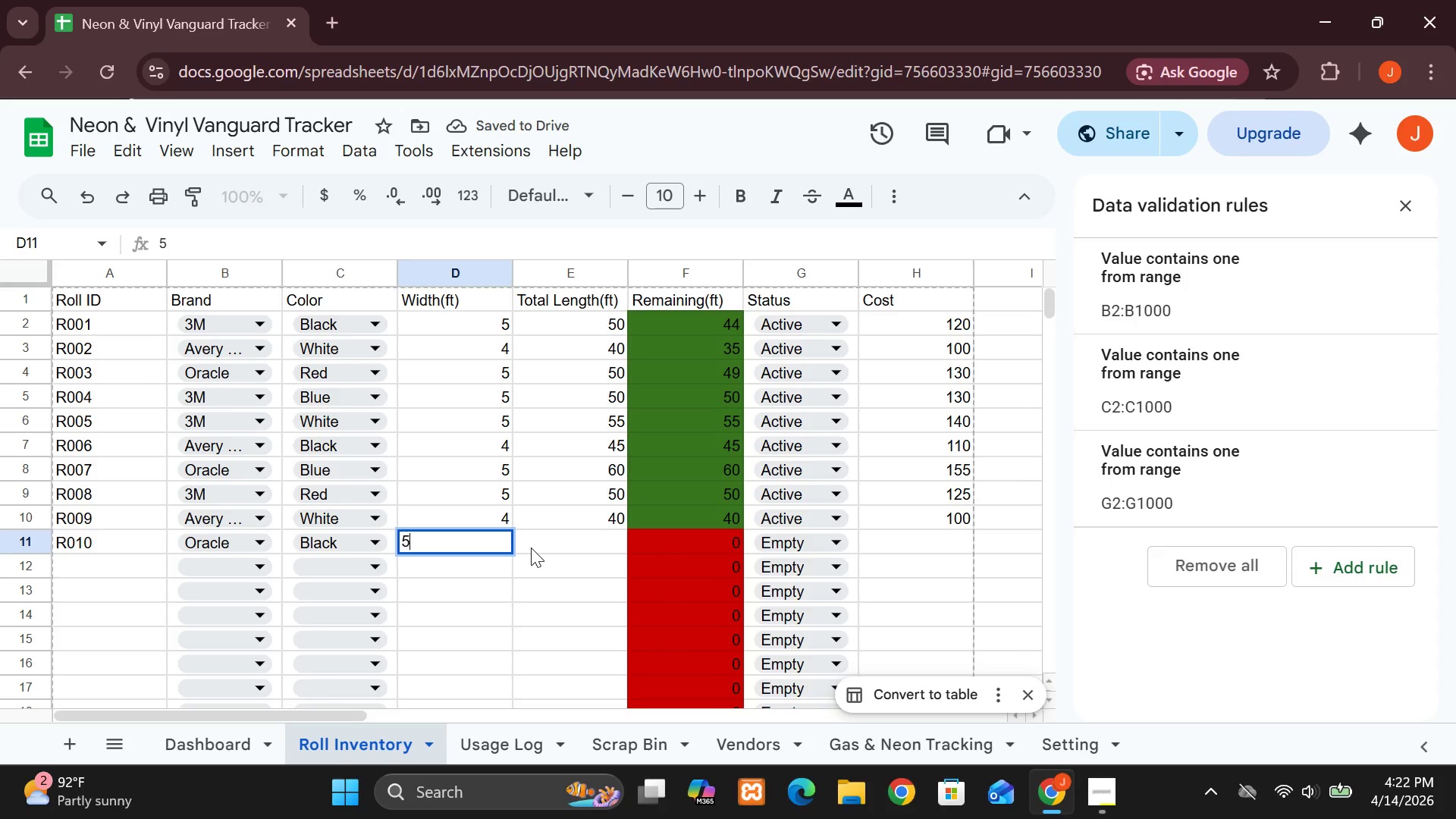 
left_click([531, 548])
 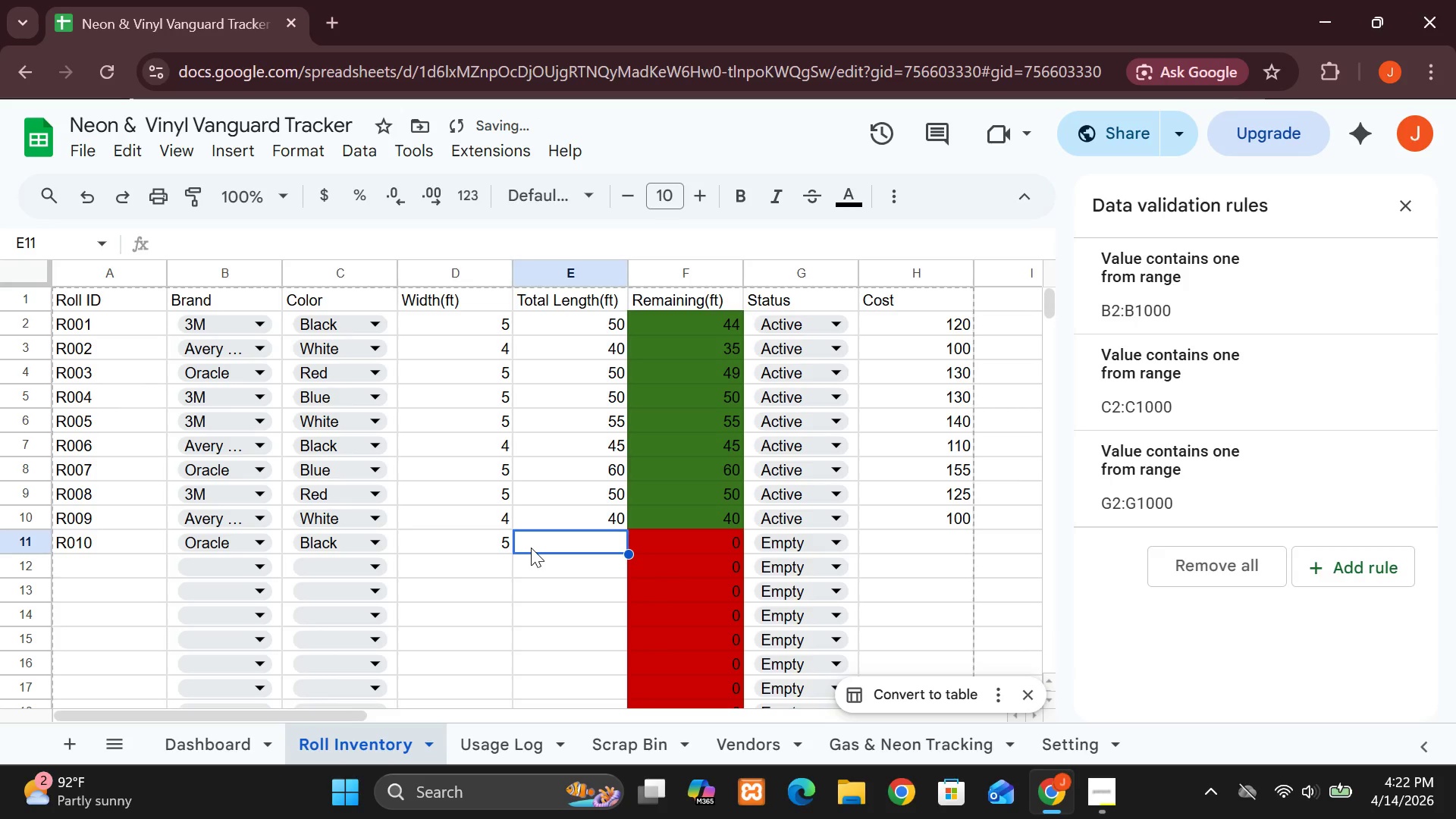 
type(60)
 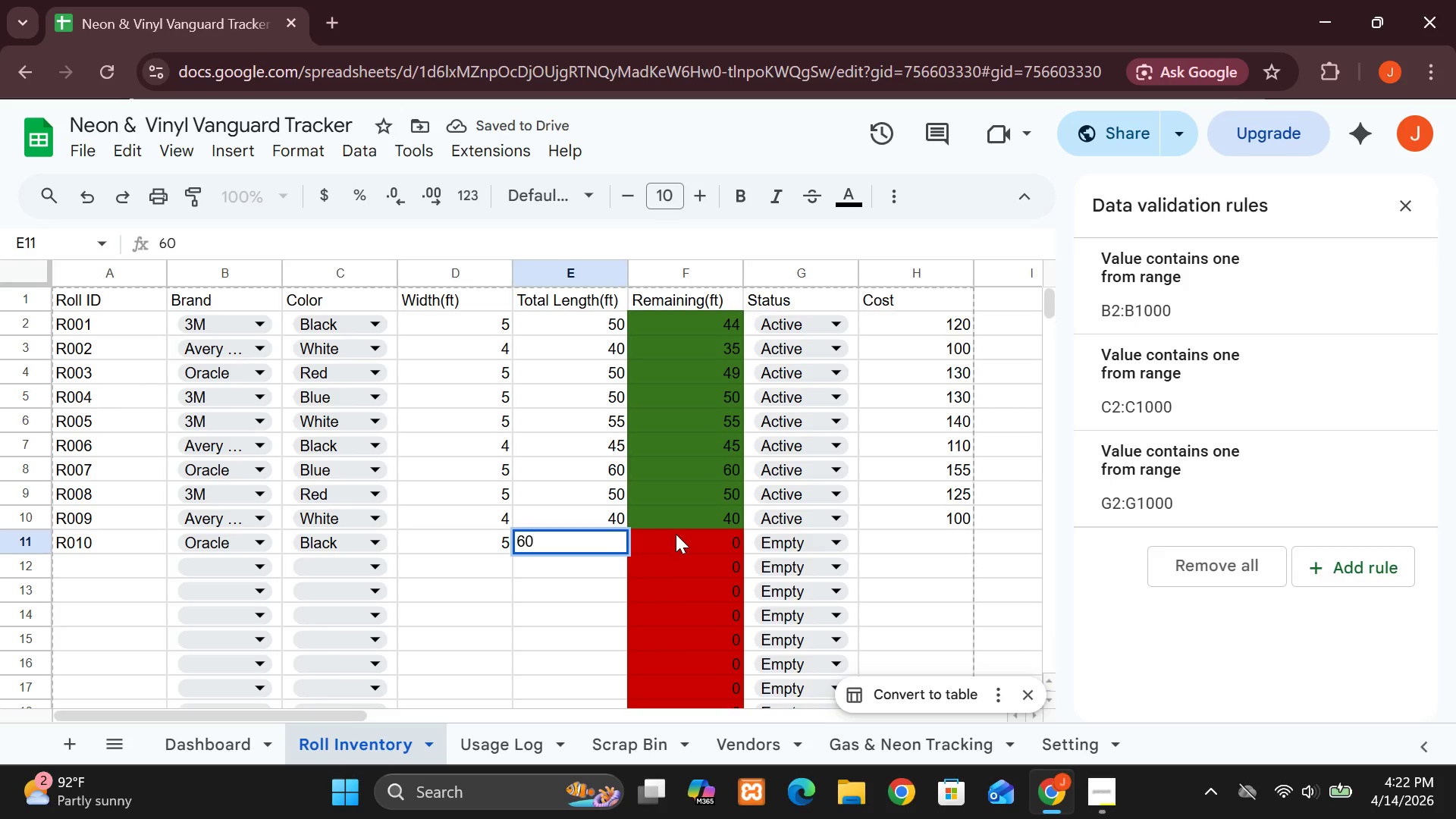 
left_click([679, 534])
 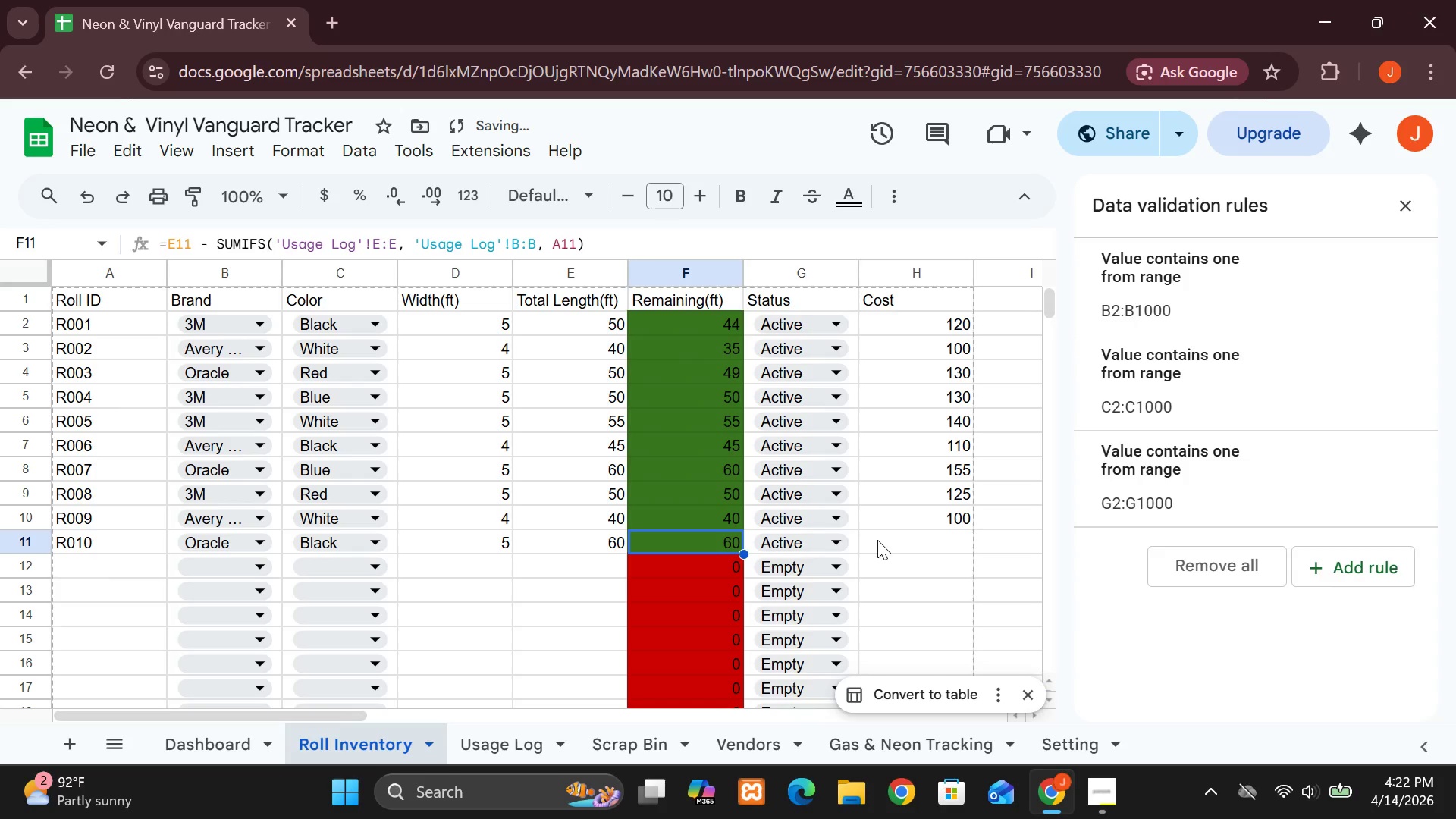 
left_click([877, 540])
 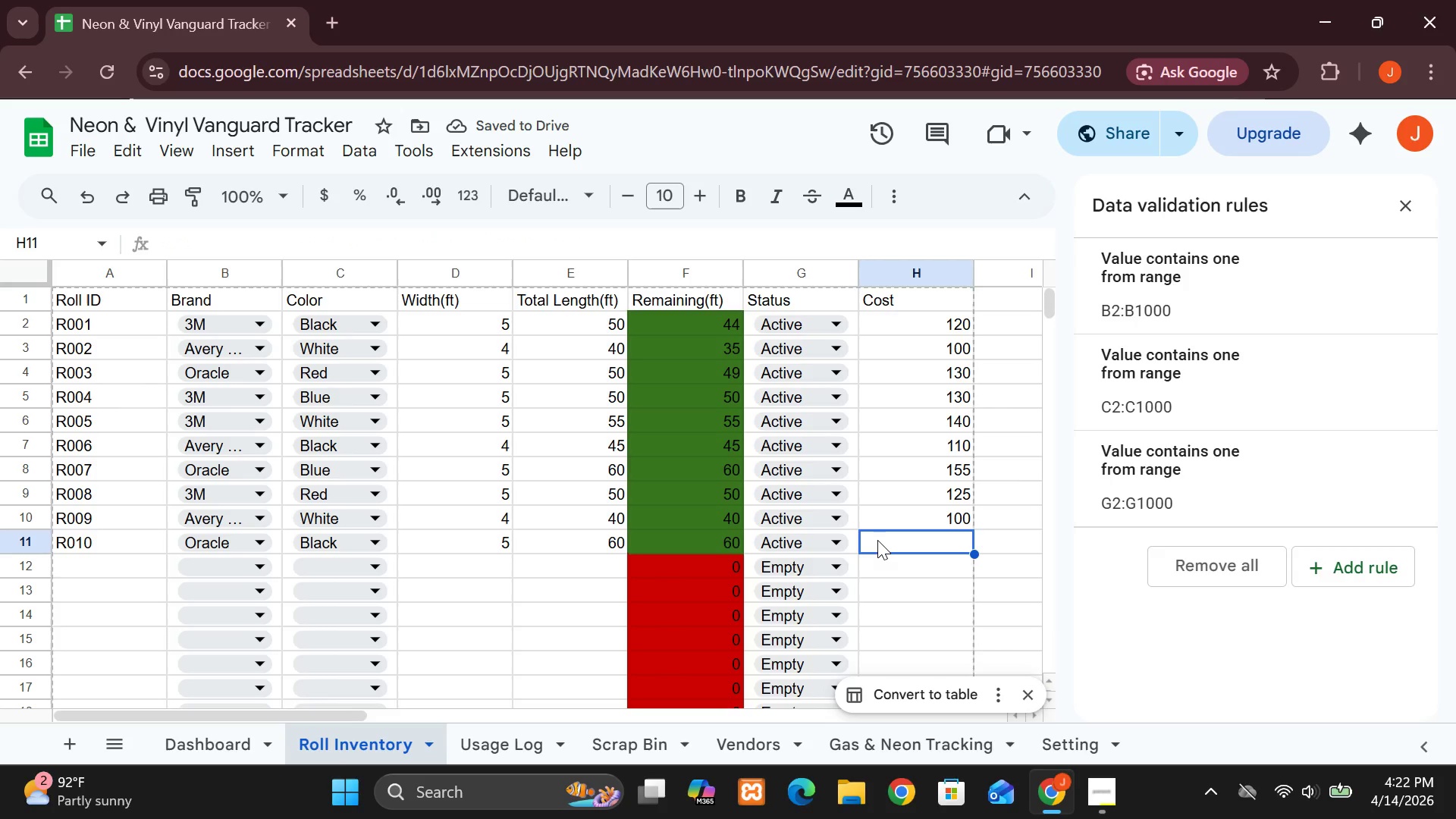 
type(150)
 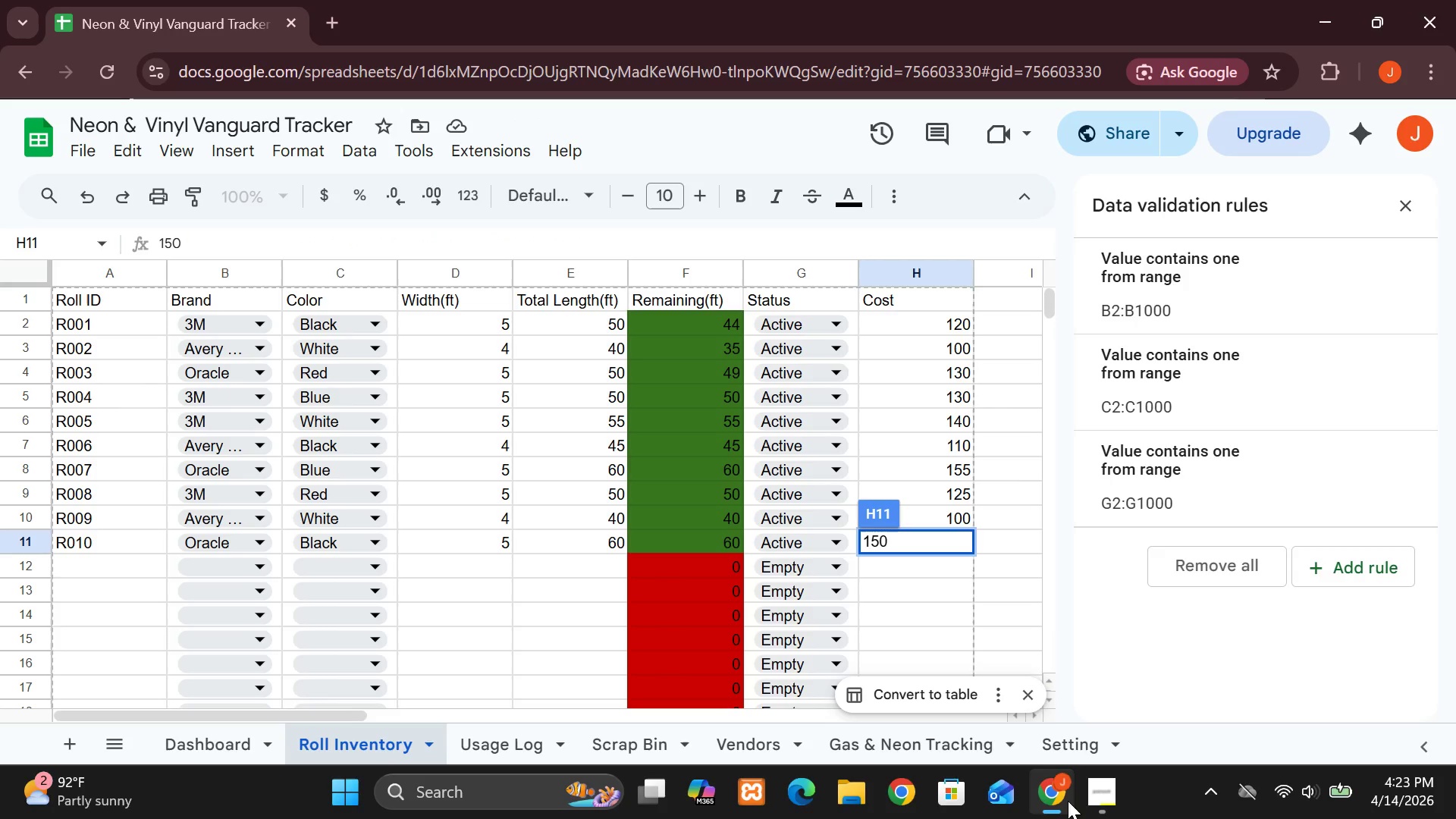 
left_click([1084, 804])